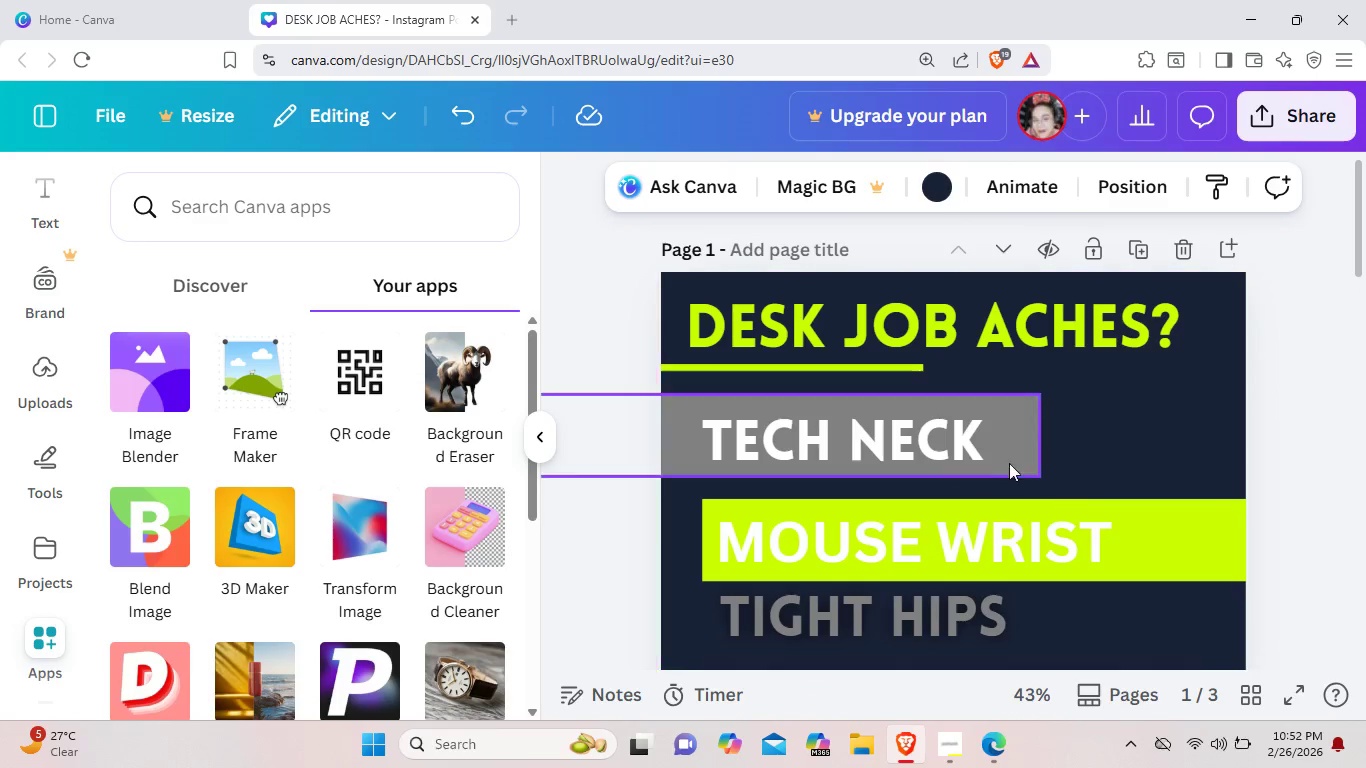 
left_click([1005, 461])
 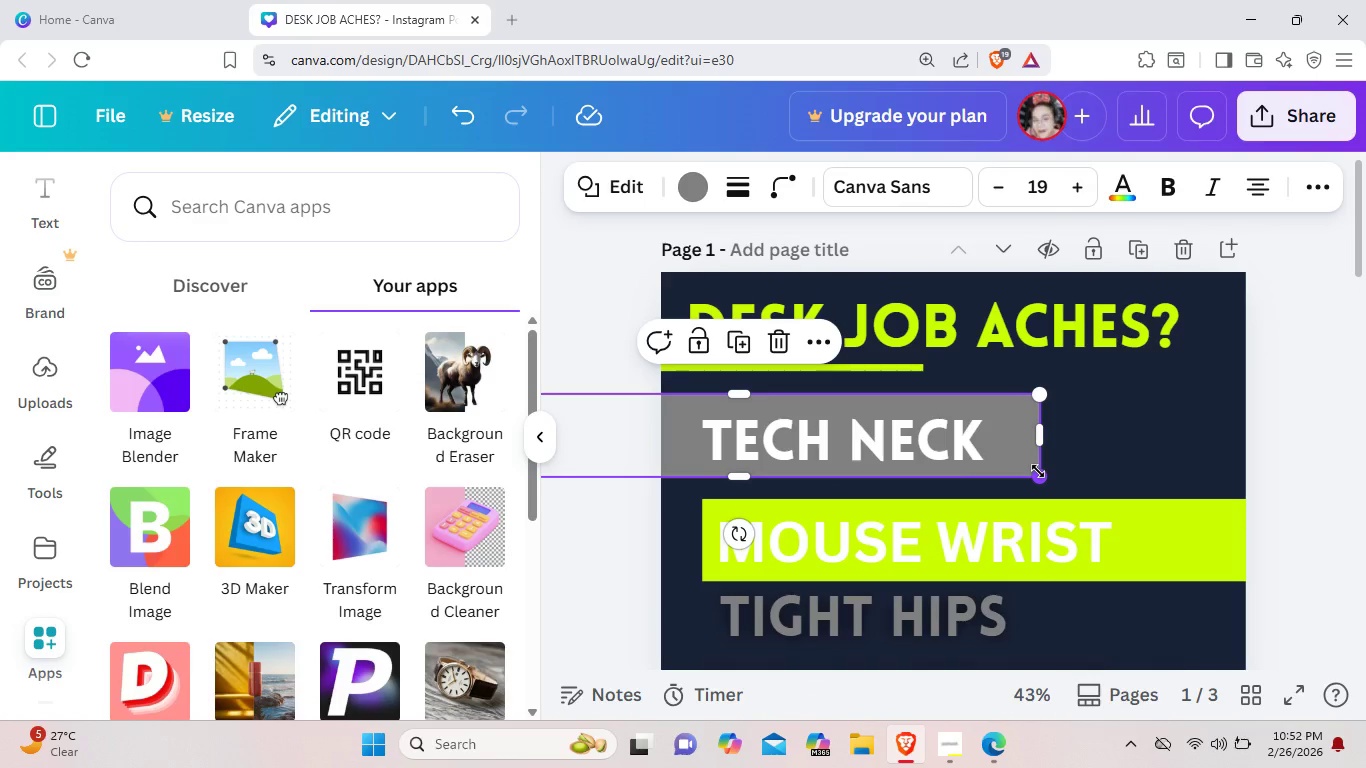 
left_click_drag(start_coordinate=[1038, 471], to_coordinate=[1031, 471])
 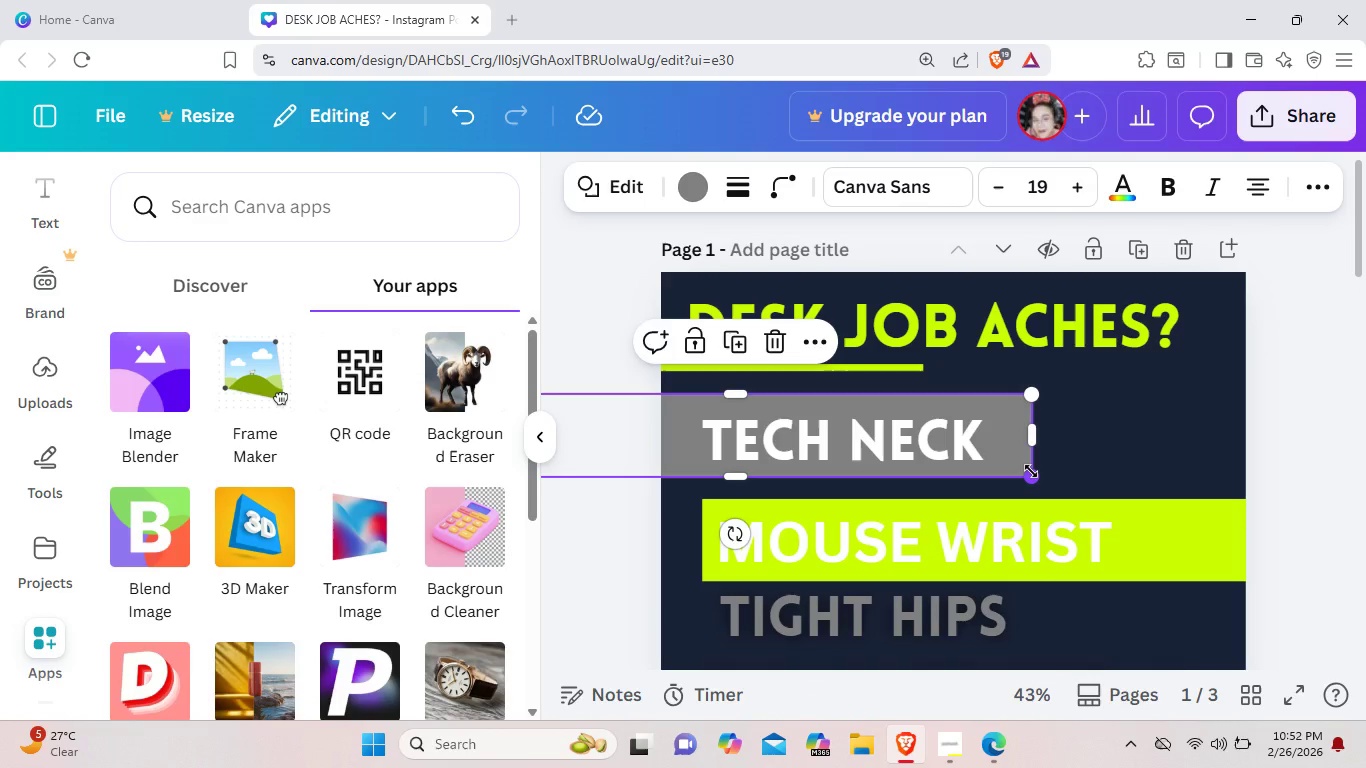 
left_click_drag(start_coordinate=[1031, 471], to_coordinate=[1011, 469])
 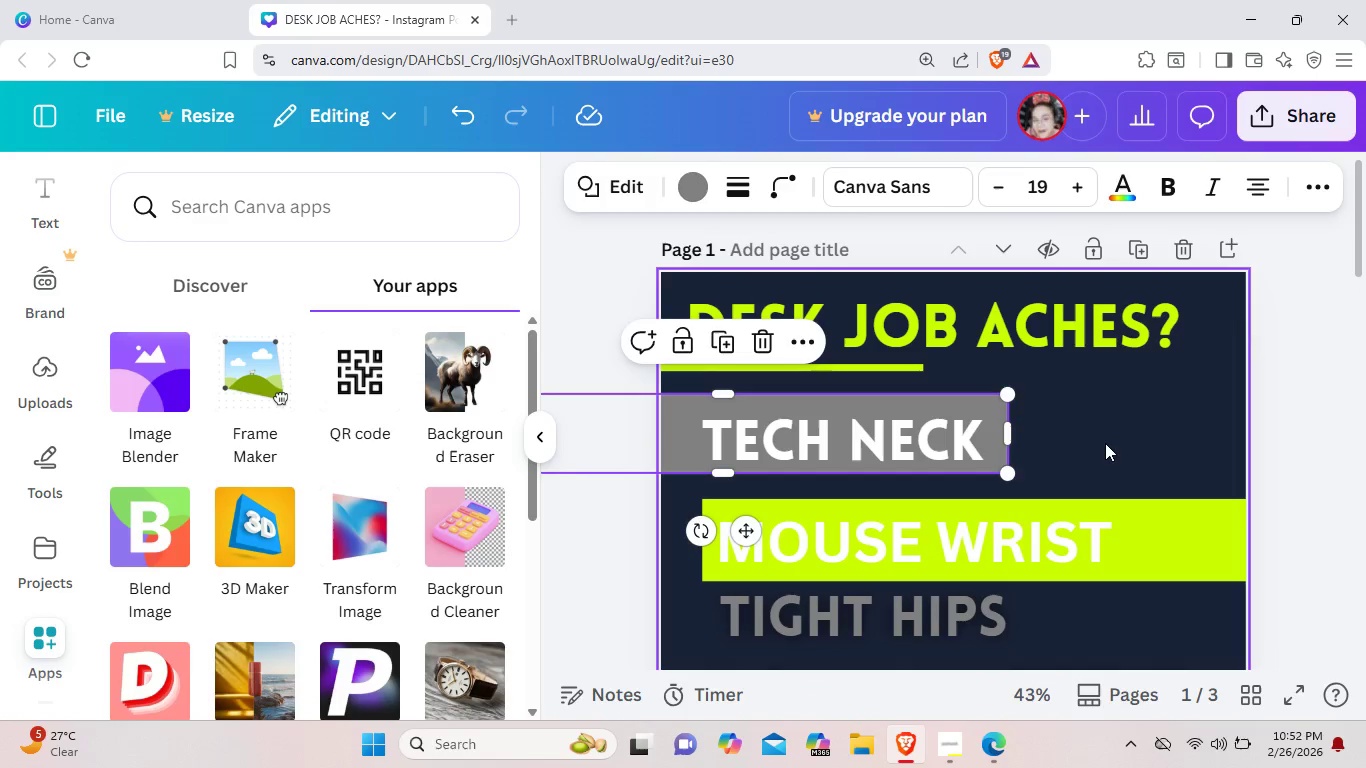 
left_click([1105, 443])
 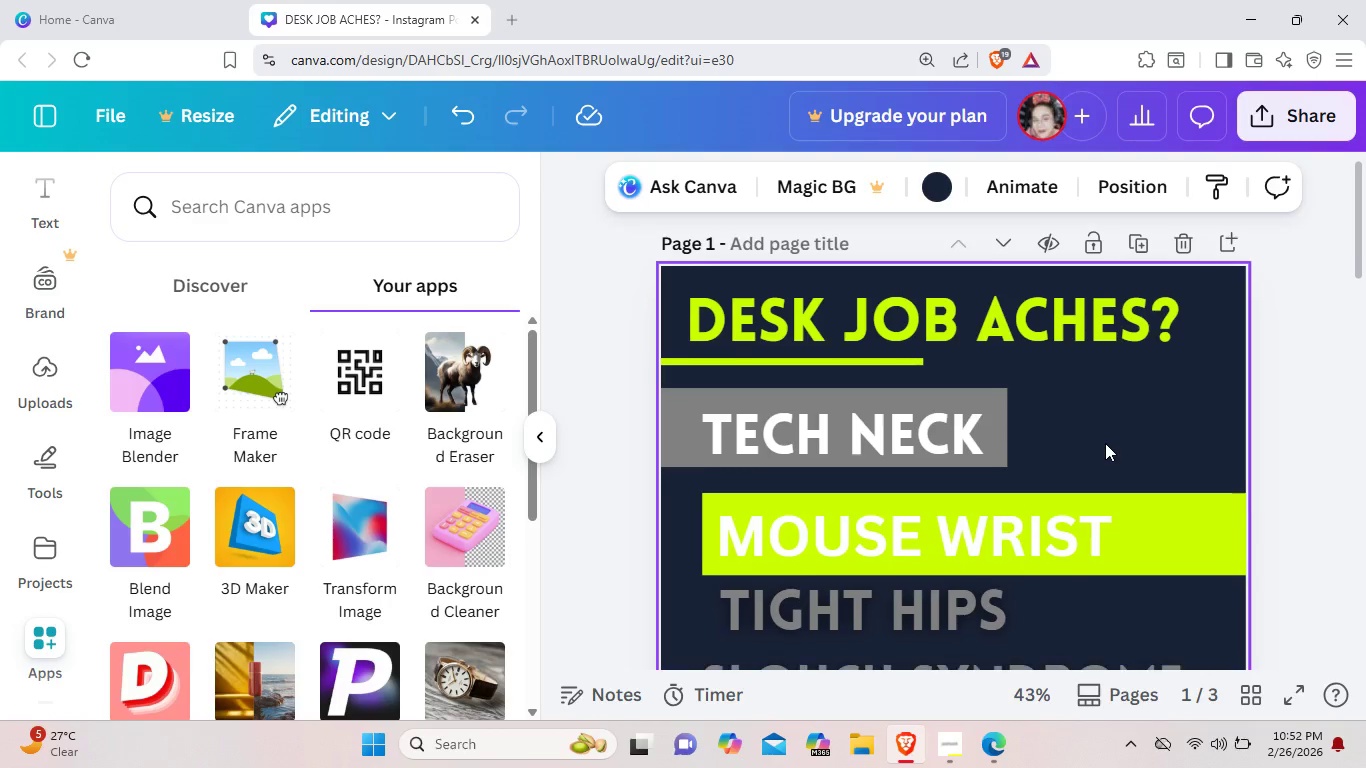 
scroll: coordinate [1105, 443], scroll_direction: none, amount: 0.0
 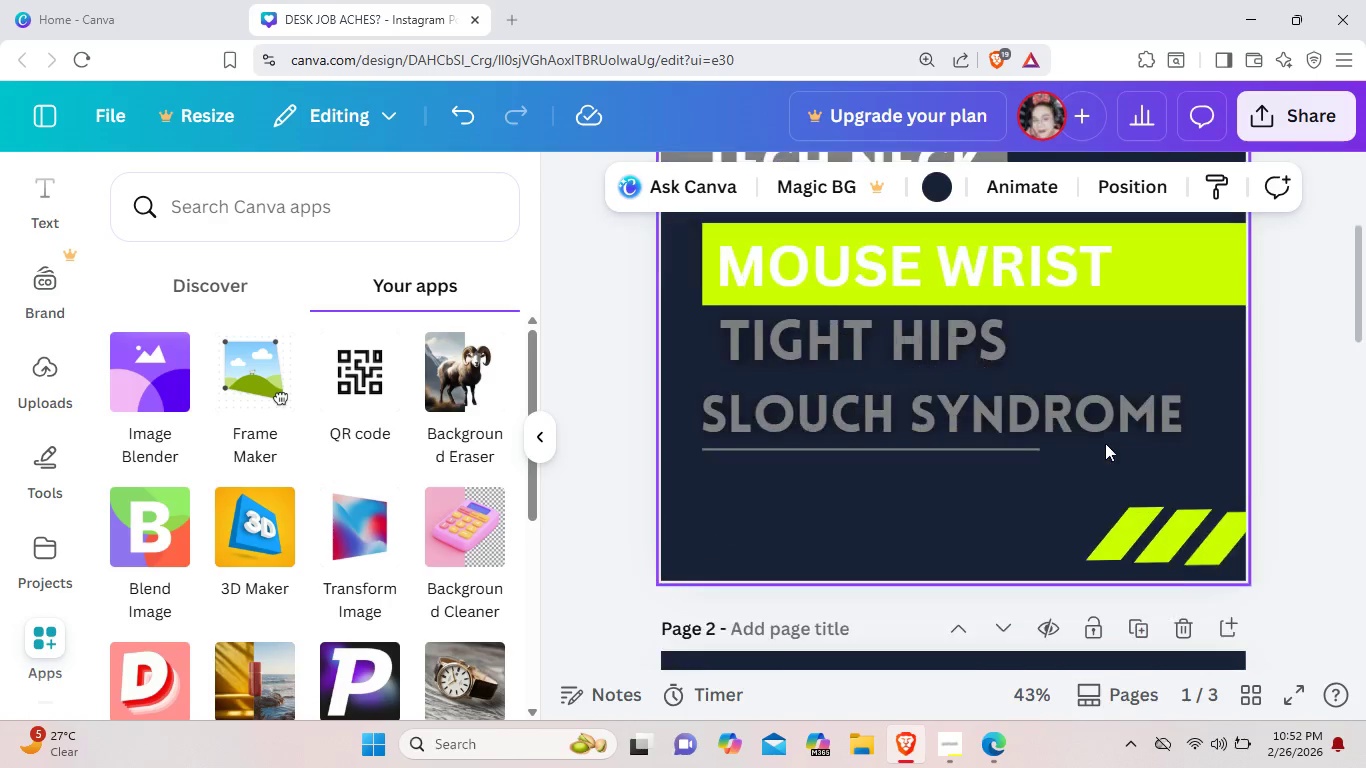 
scroll: coordinate [1105, 443], scroll_direction: down, amount: 1.0
 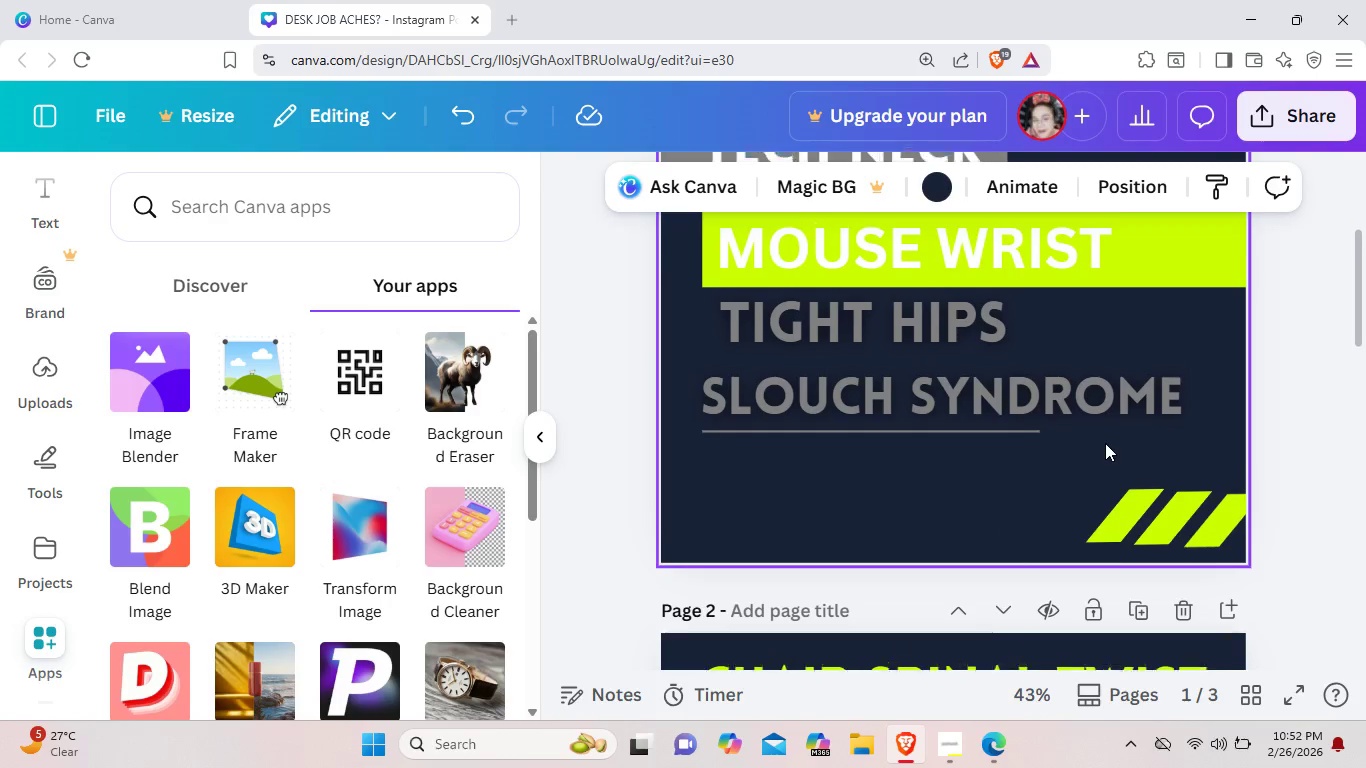 
scroll: coordinate [1105, 443], scroll_direction: none, amount: 0.0
 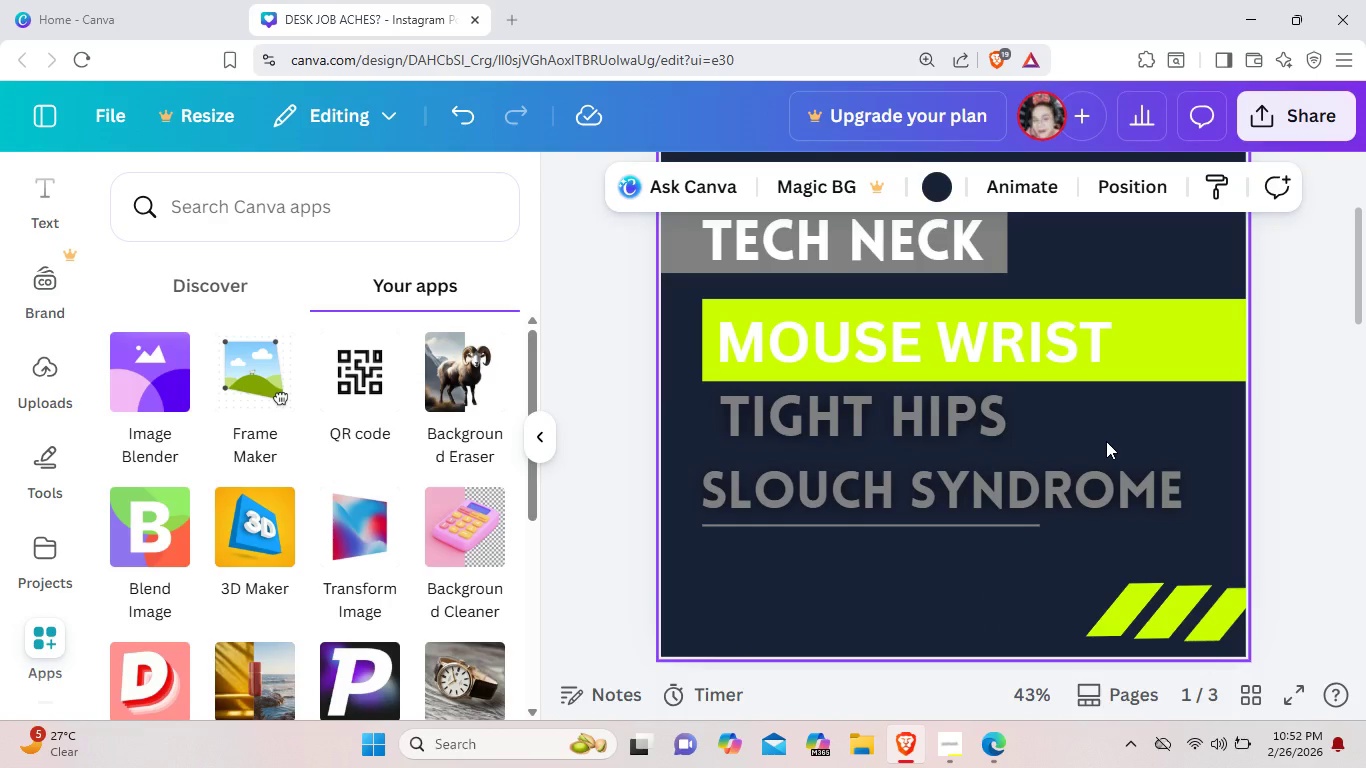 
scroll: coordinate [1106, 441], scroll_direction: down, amount: 5.0
 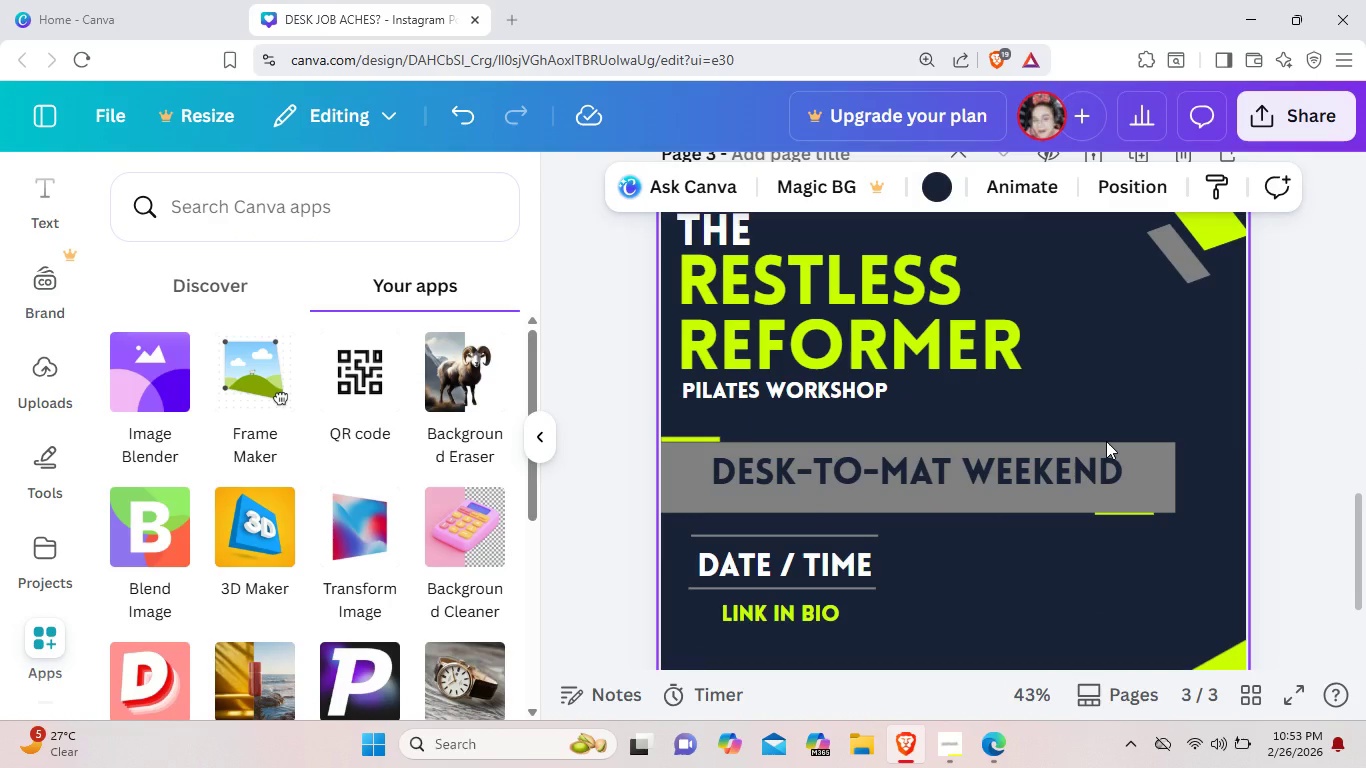 
scroll: coordinate [1106, 441], scroll_direction: none, amount: 0.0
 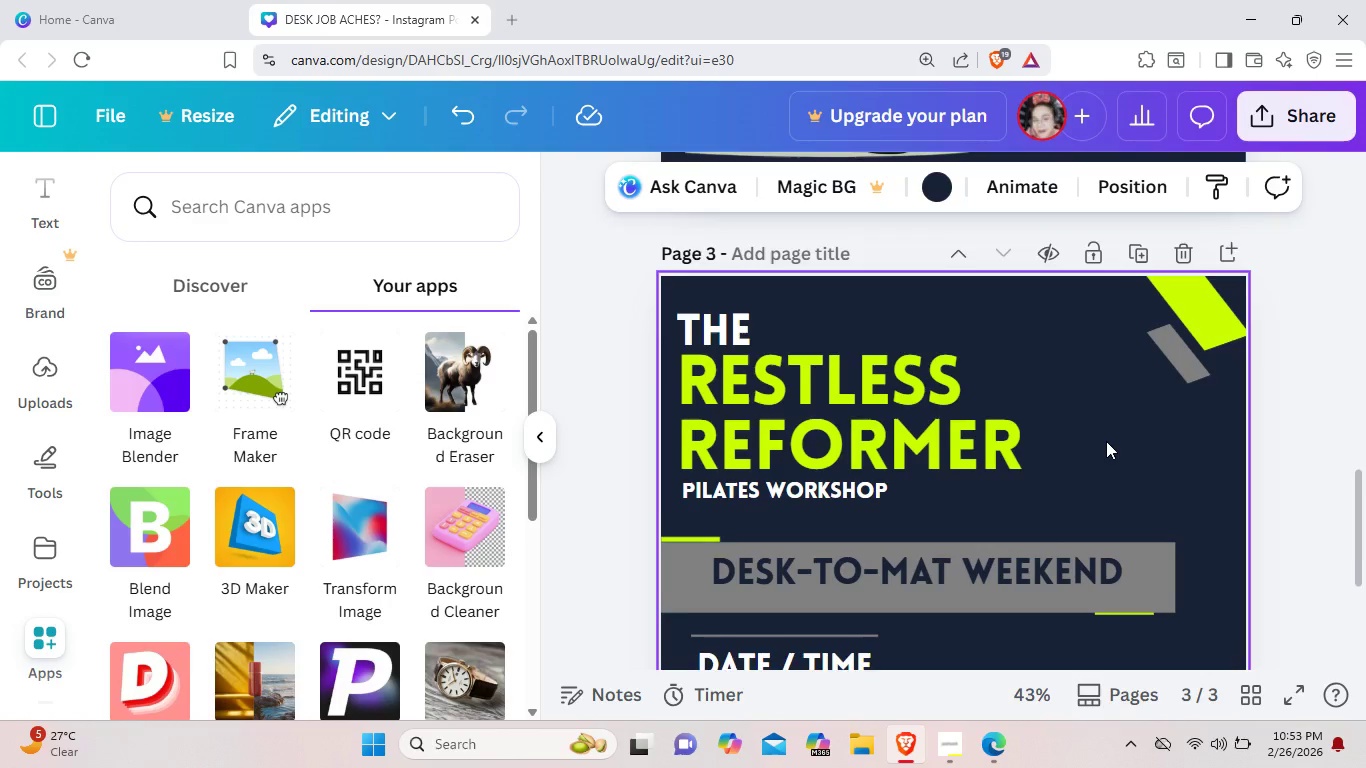 
scroll: coordinate [1106, 441], scroll_direction: down, amount: 2.0
 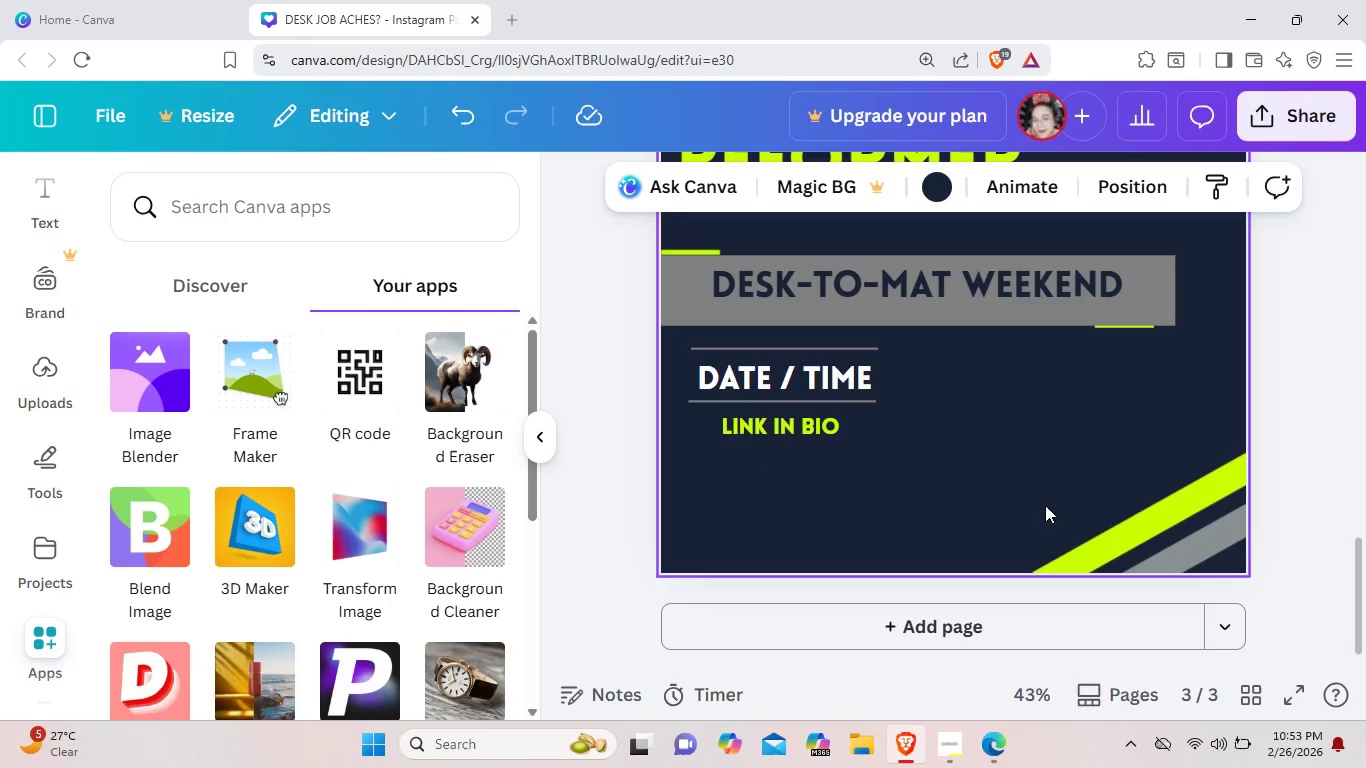 
wait(8.24)
 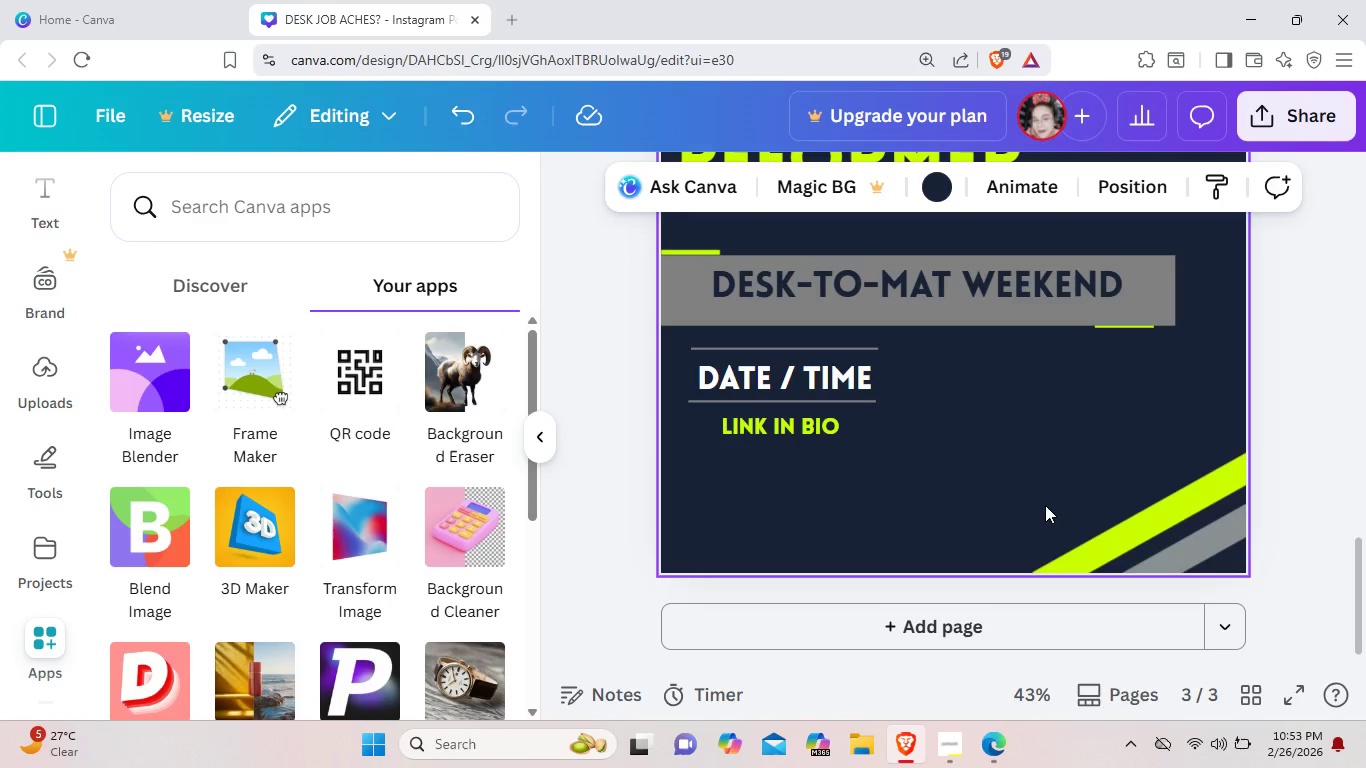 
left_click([1142, 330])
 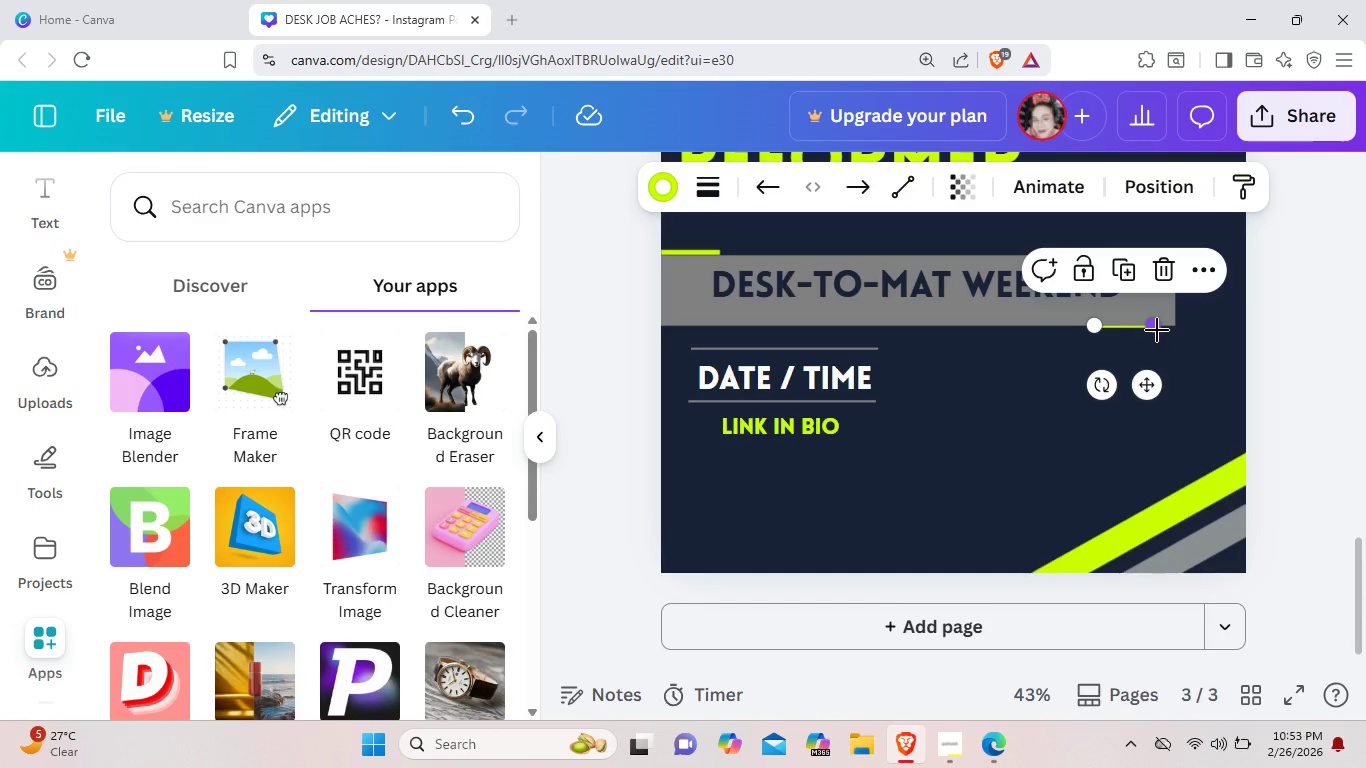 
left_click_drag(start_coordinate=[1154, 330], to_coordinate=[1176, 330])
 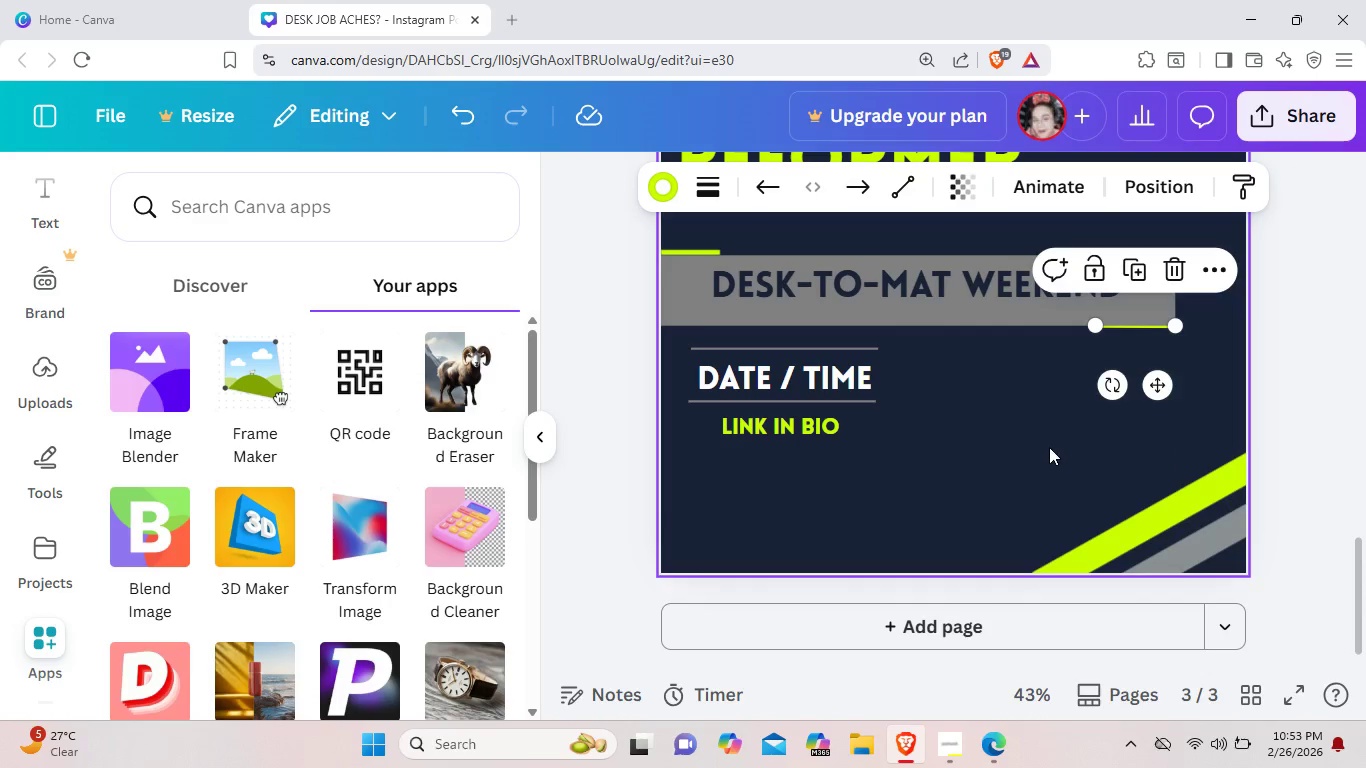 
left_click([1049, 447])
 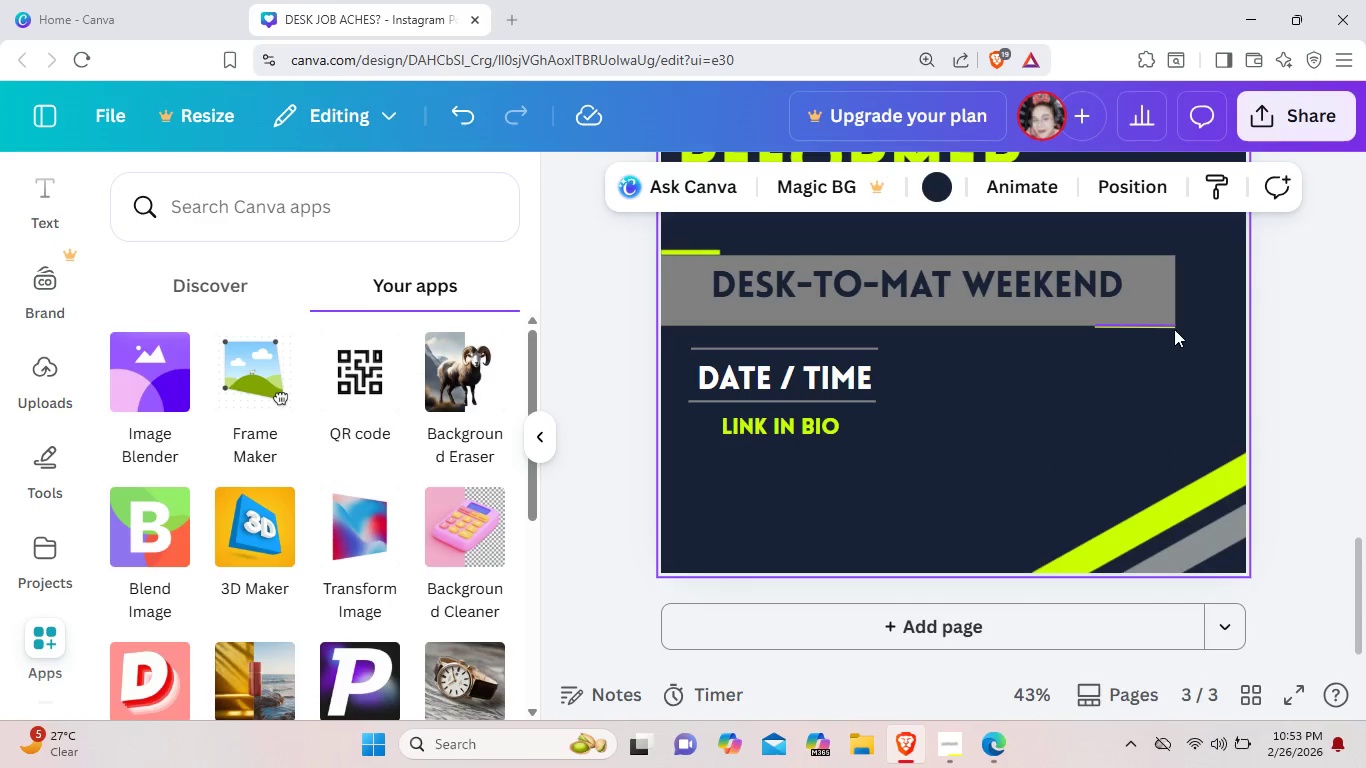 
left_click([1169, 327])
 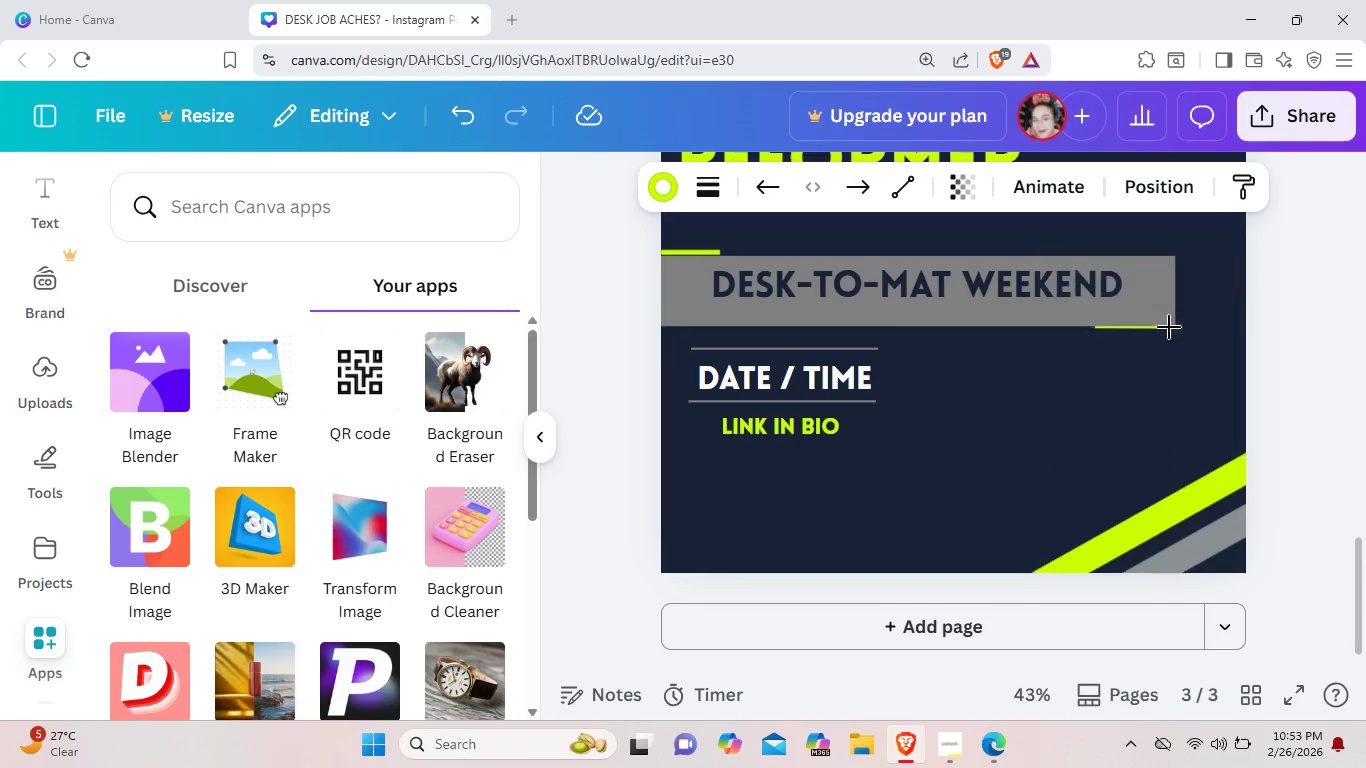 
key(ArrowDown)
 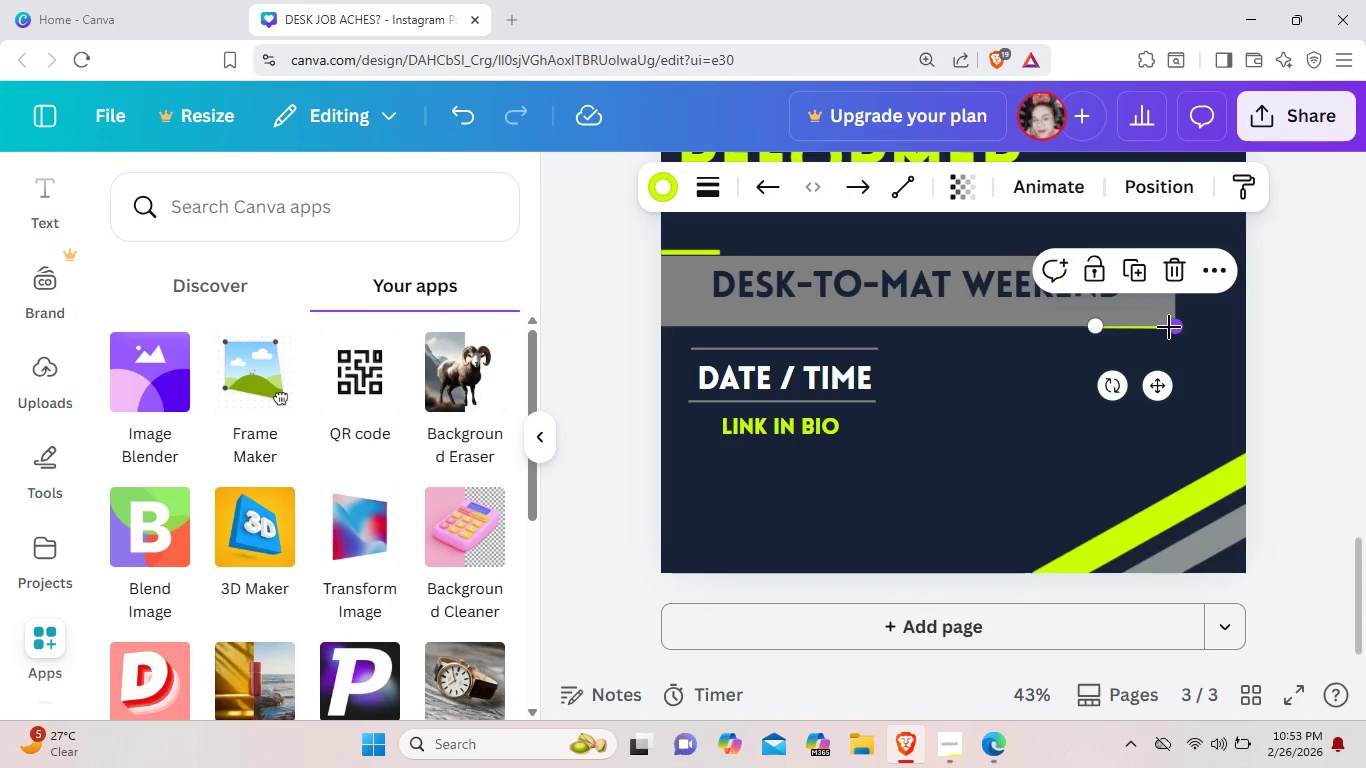 
left_click_drag(start_coordinate=[1169, 327], to_coordinate=[1189, 326])
 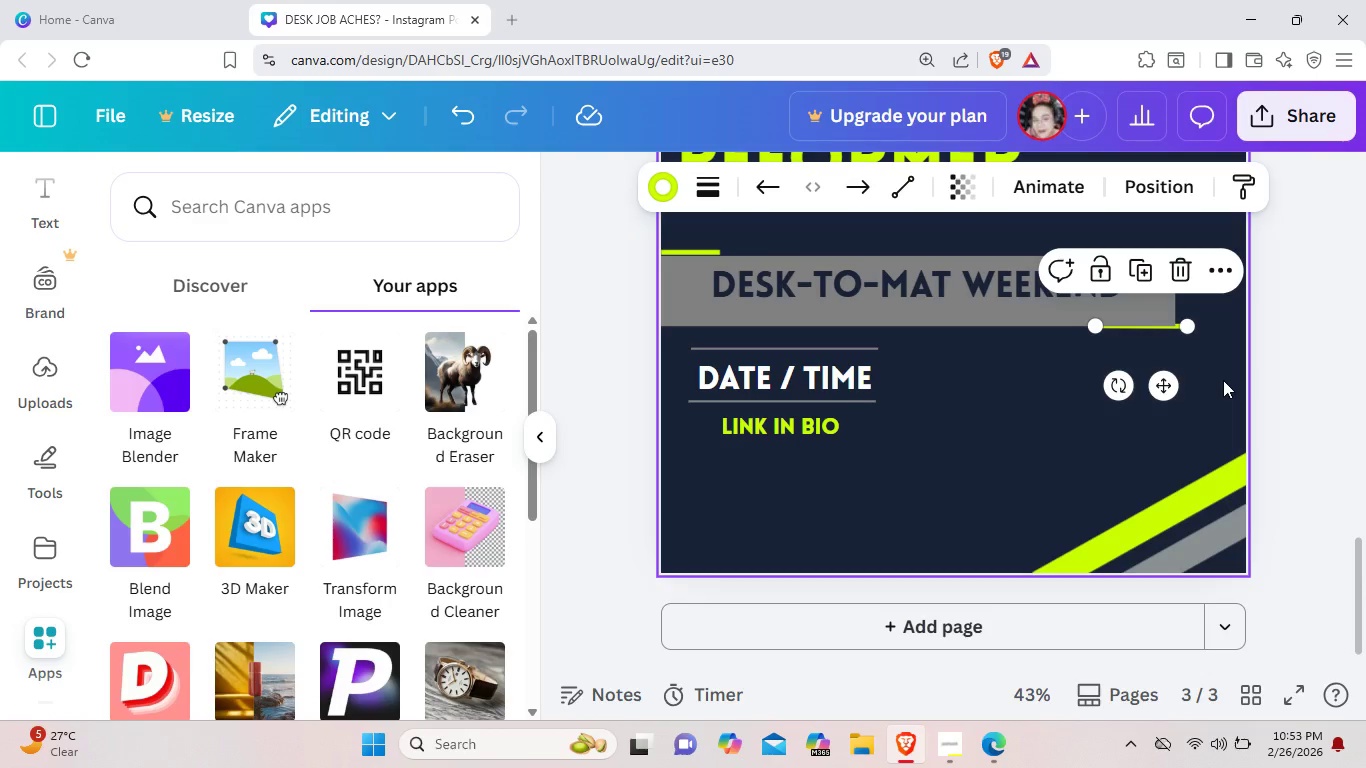 
left_click([1223, 380])
 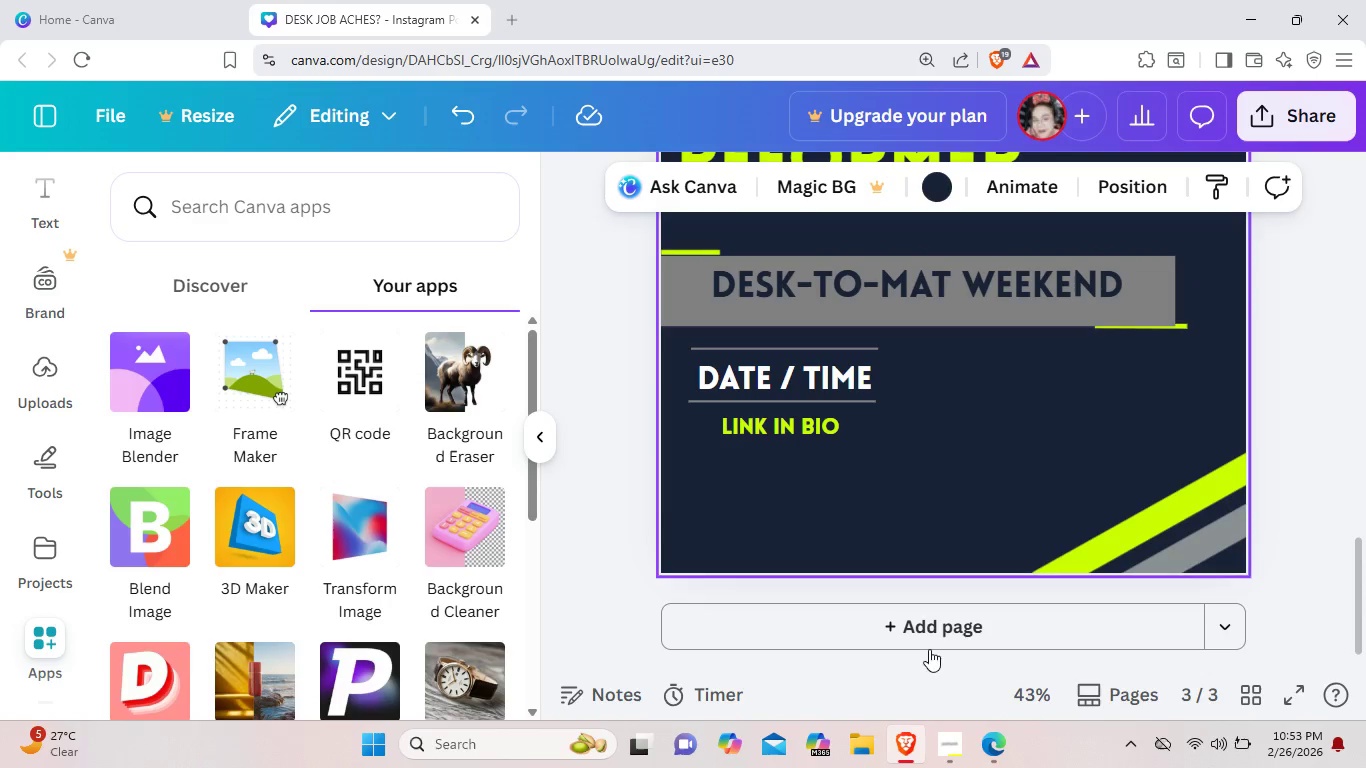 
left_click([957, 753])